 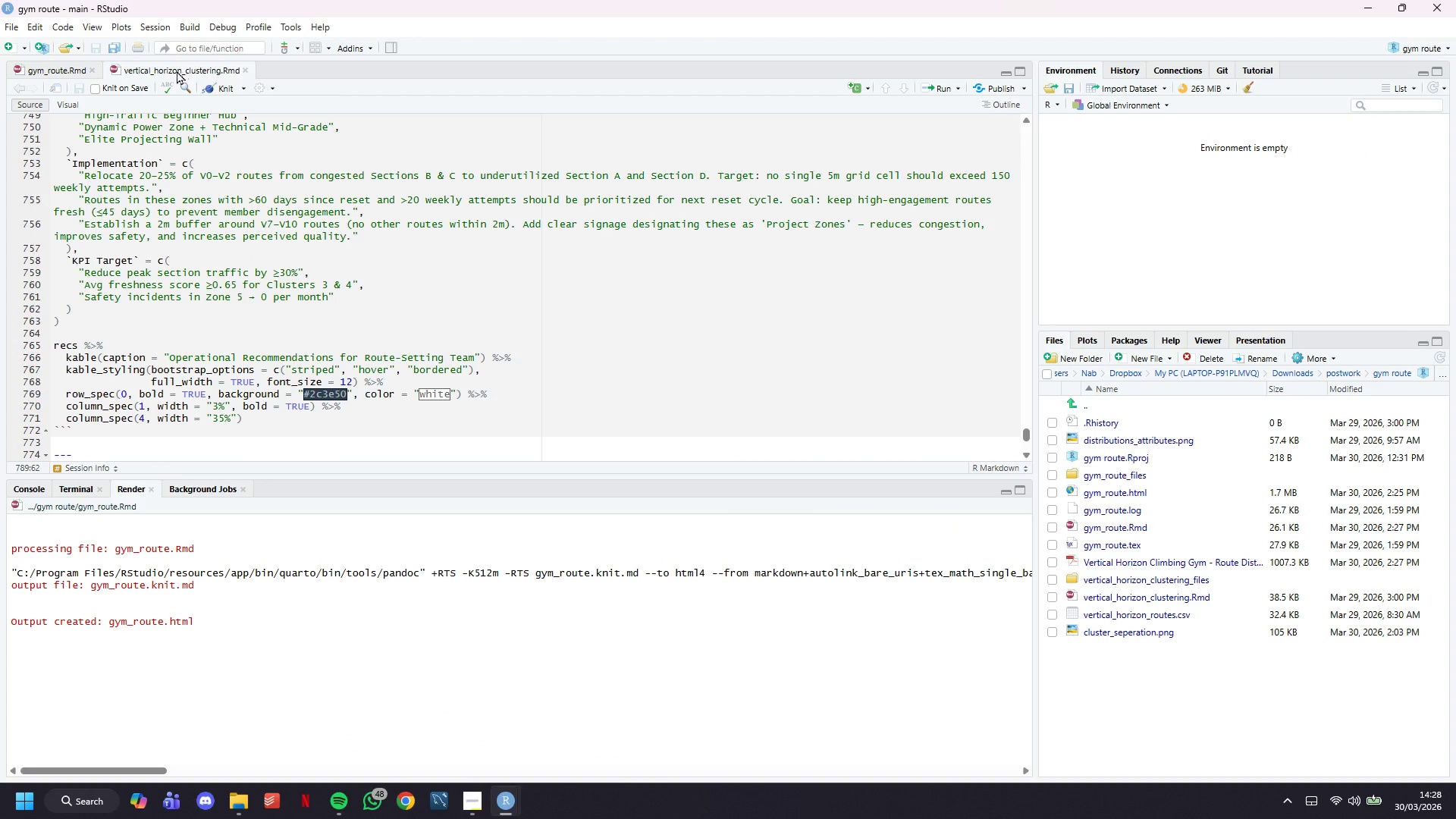 
left_click([67, 71])
 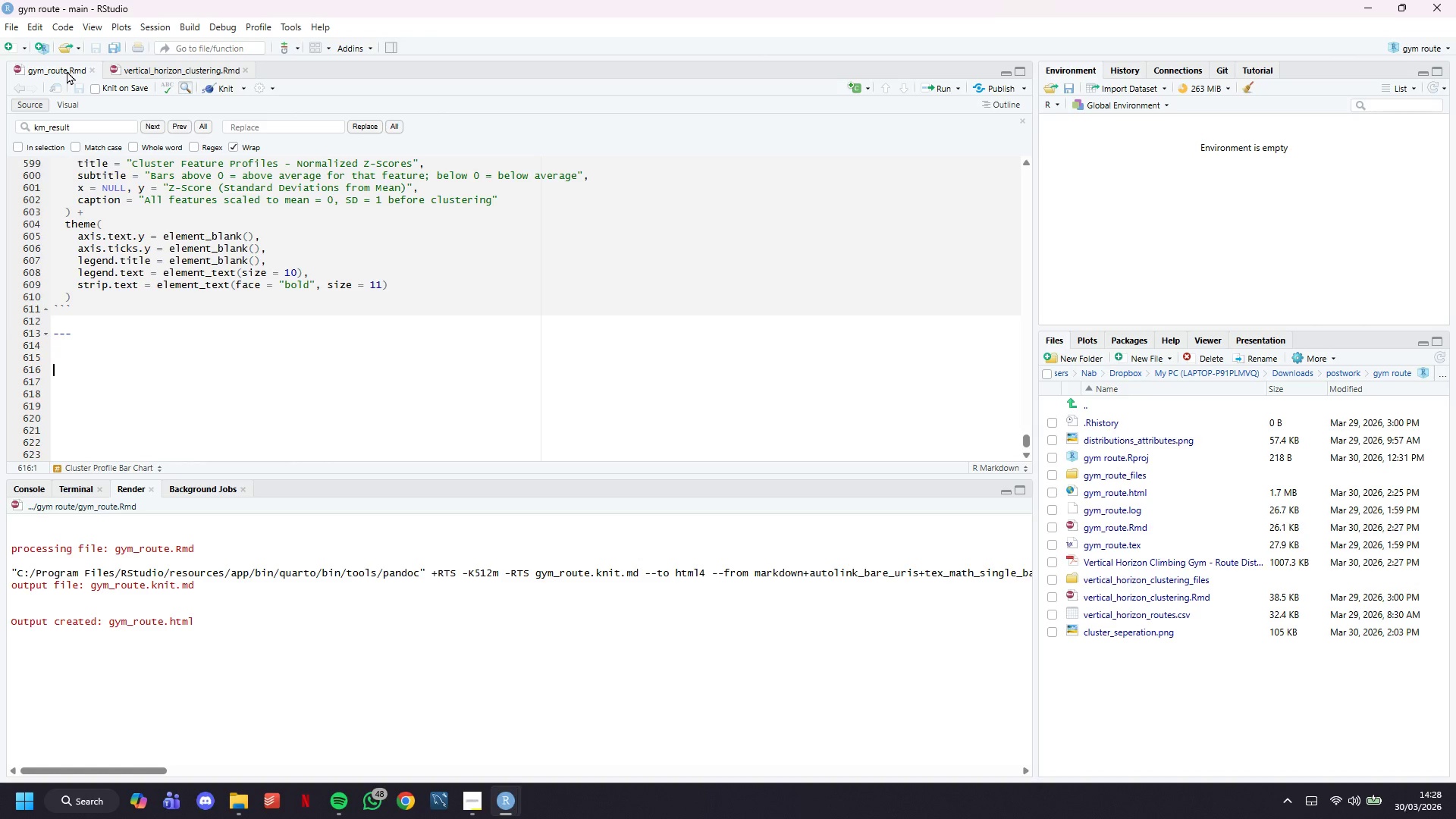 
wait(33.19)
 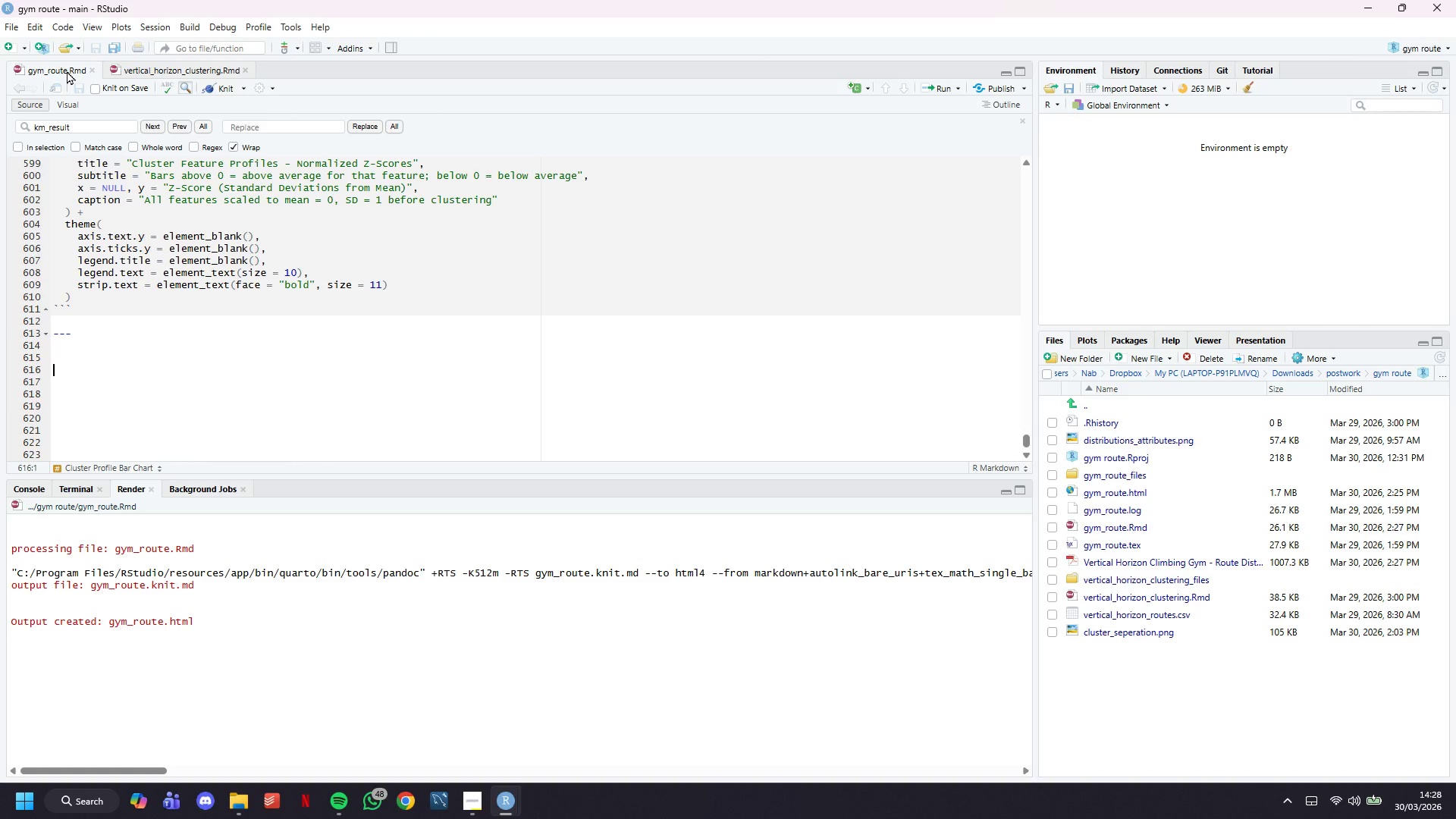 
left_click_drag(start_coordinate=[345, 475], to_coordinate=[343, 375])
 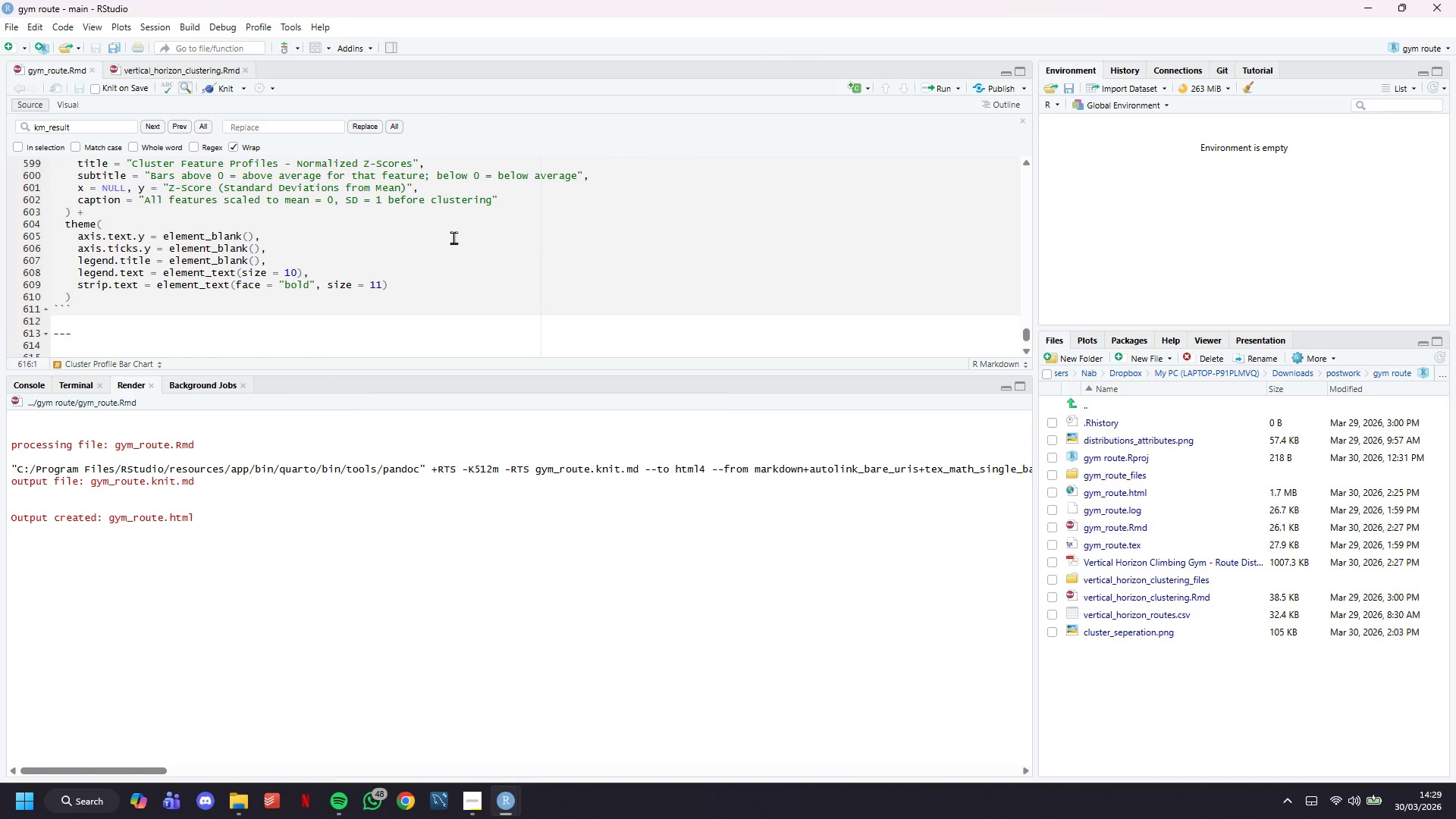 
scroll: coordinate [457, 232], scroll_direction: down, amount: 5.0
 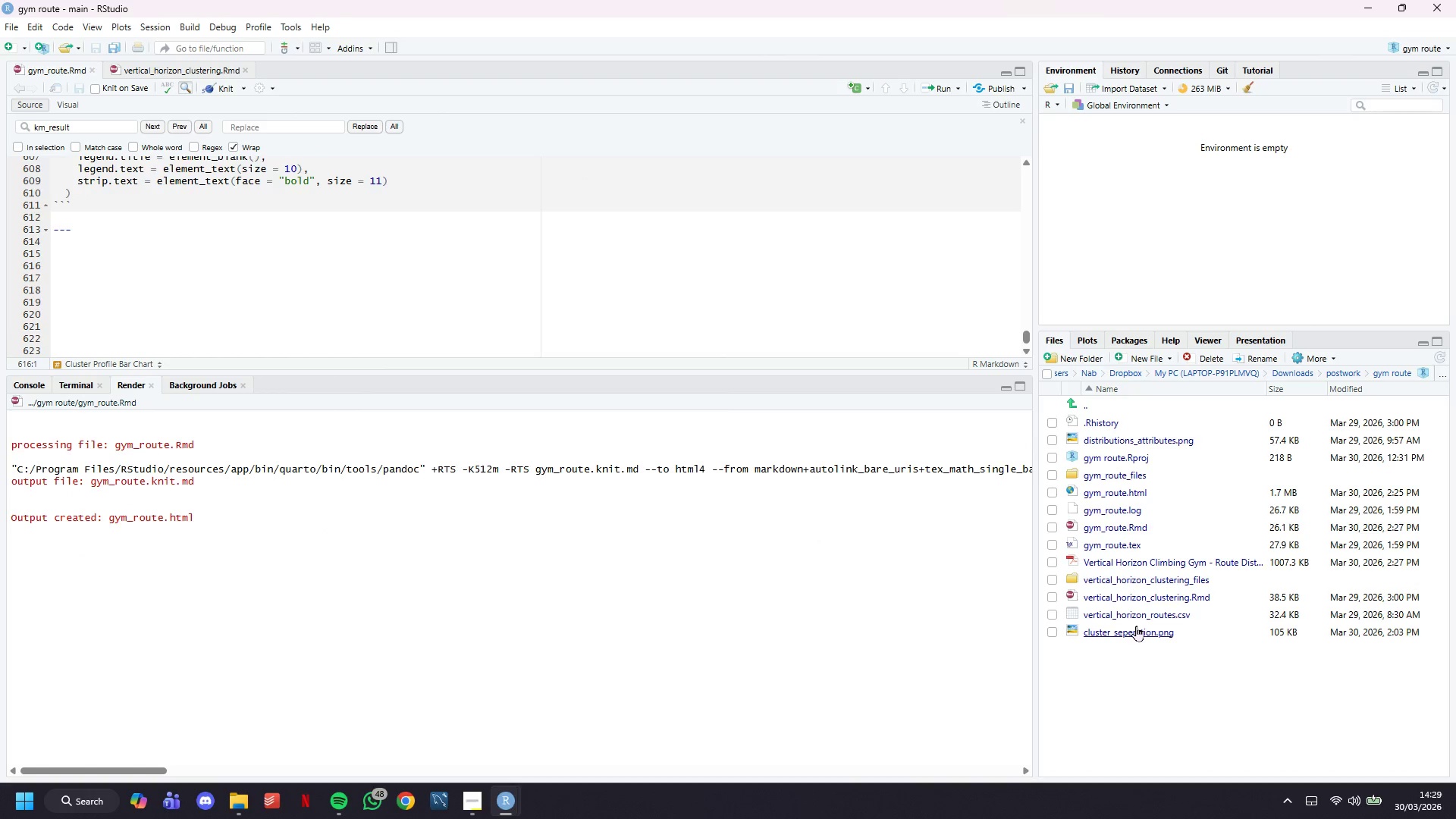 
left_click([1136, 630])
 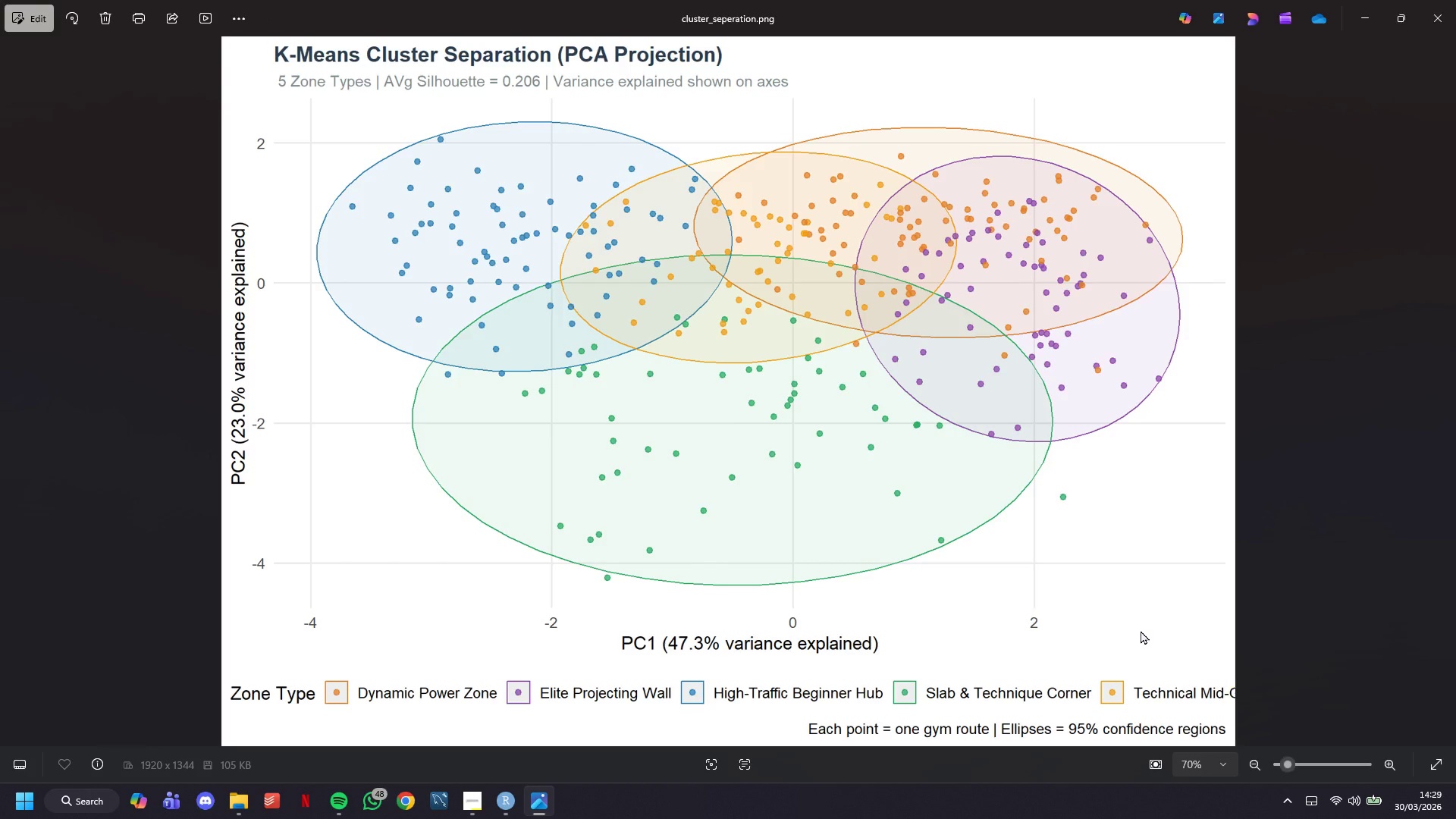 
wait(5.56)
 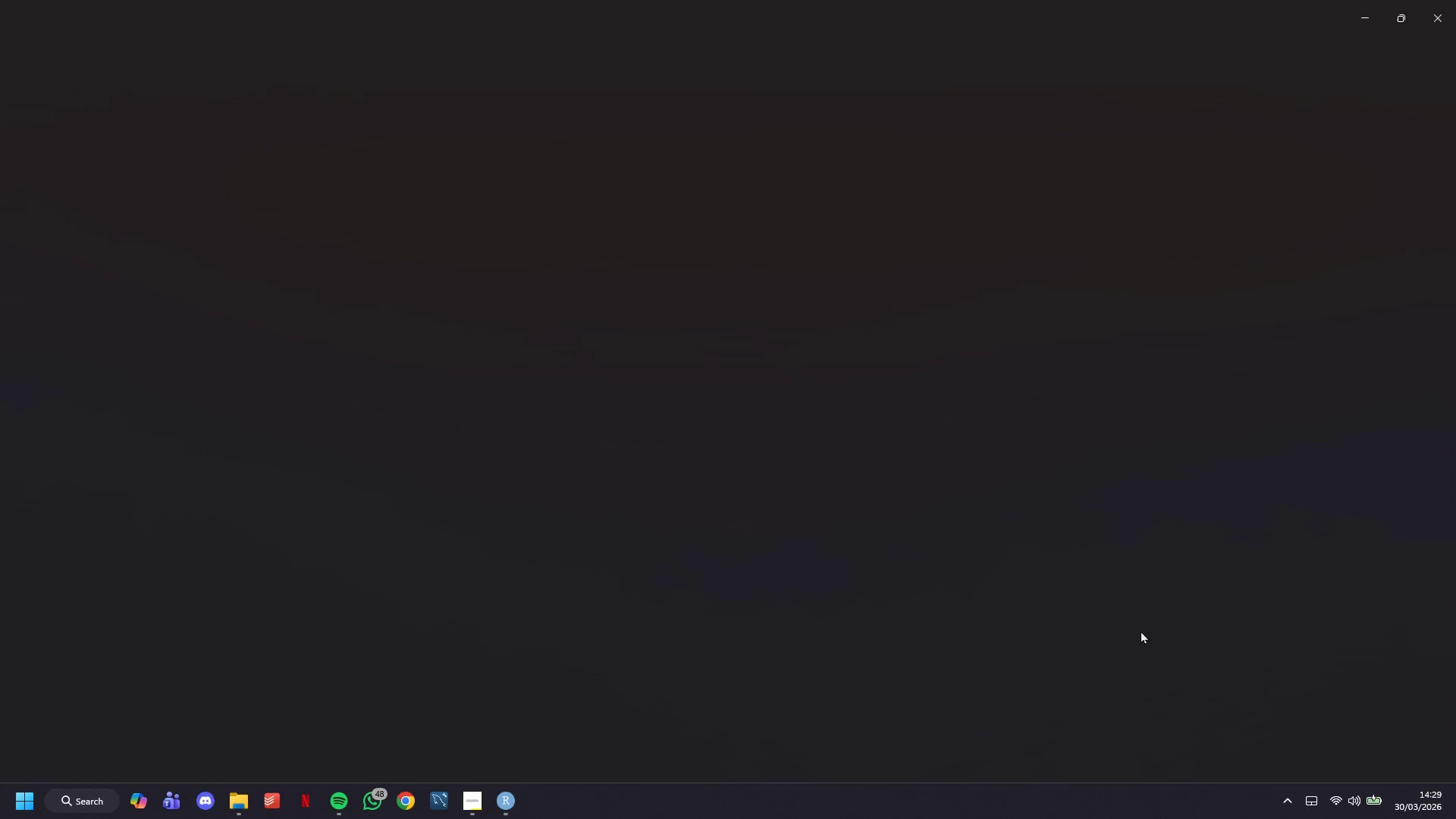 
scroll: coordinate [582, 372], scroll_direction: up, amount: 2.0
 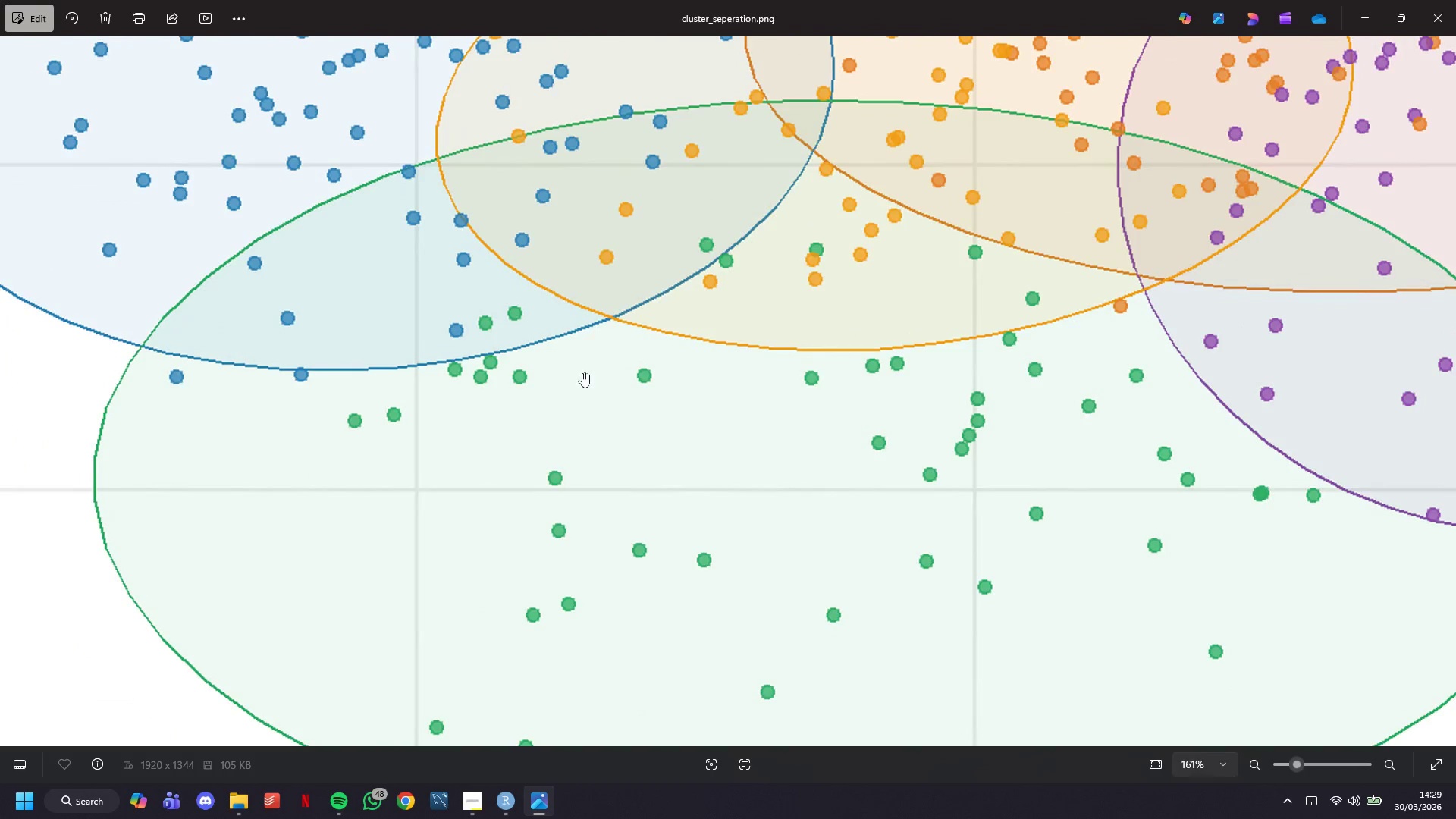 
left_click_drag(start_coordinate=[567, 343], to_coordinate=[626, 589])
 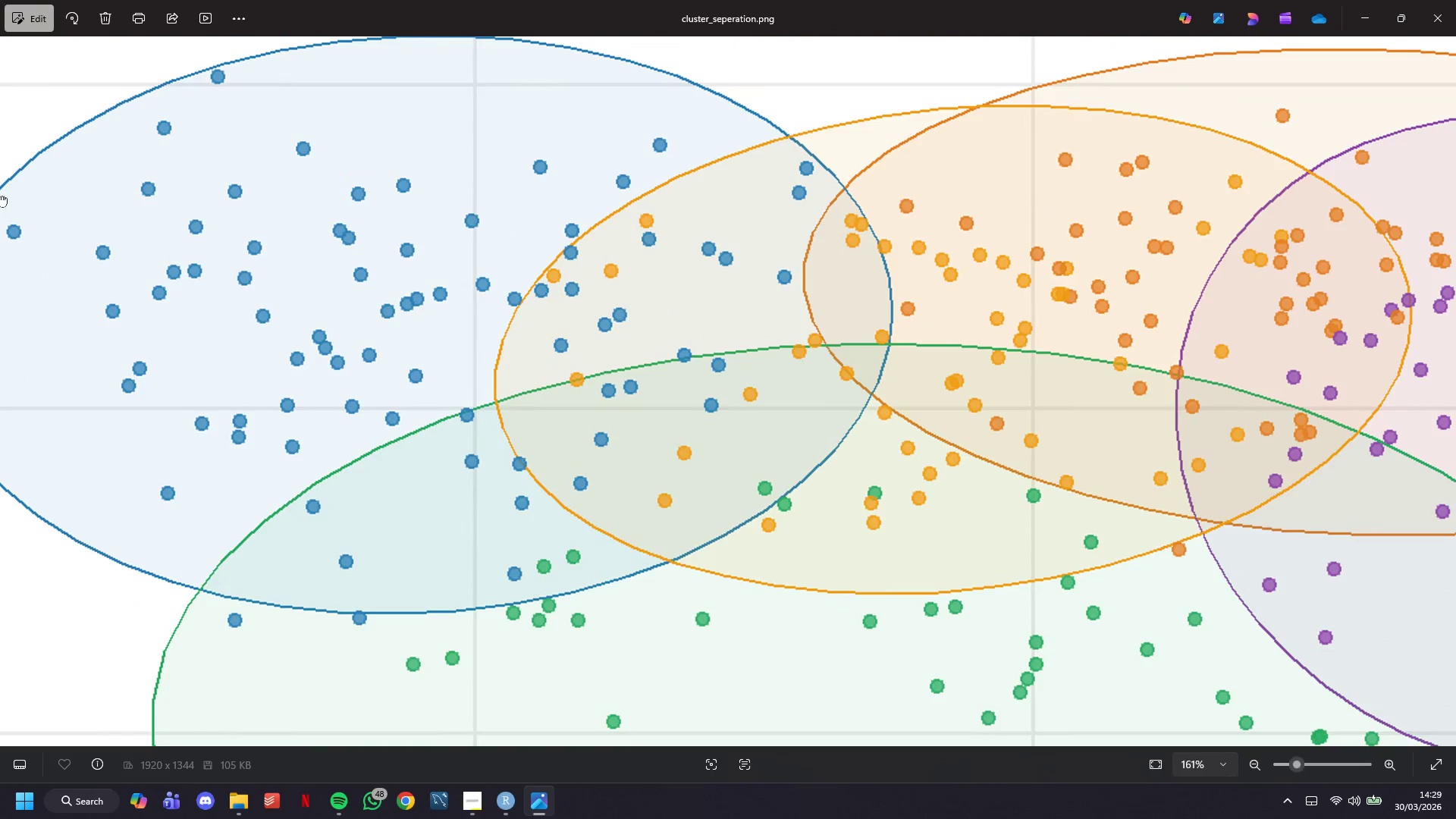 
left_click_drag(start_coordinate=[0, 196], to_coordinate=[130, 322])
 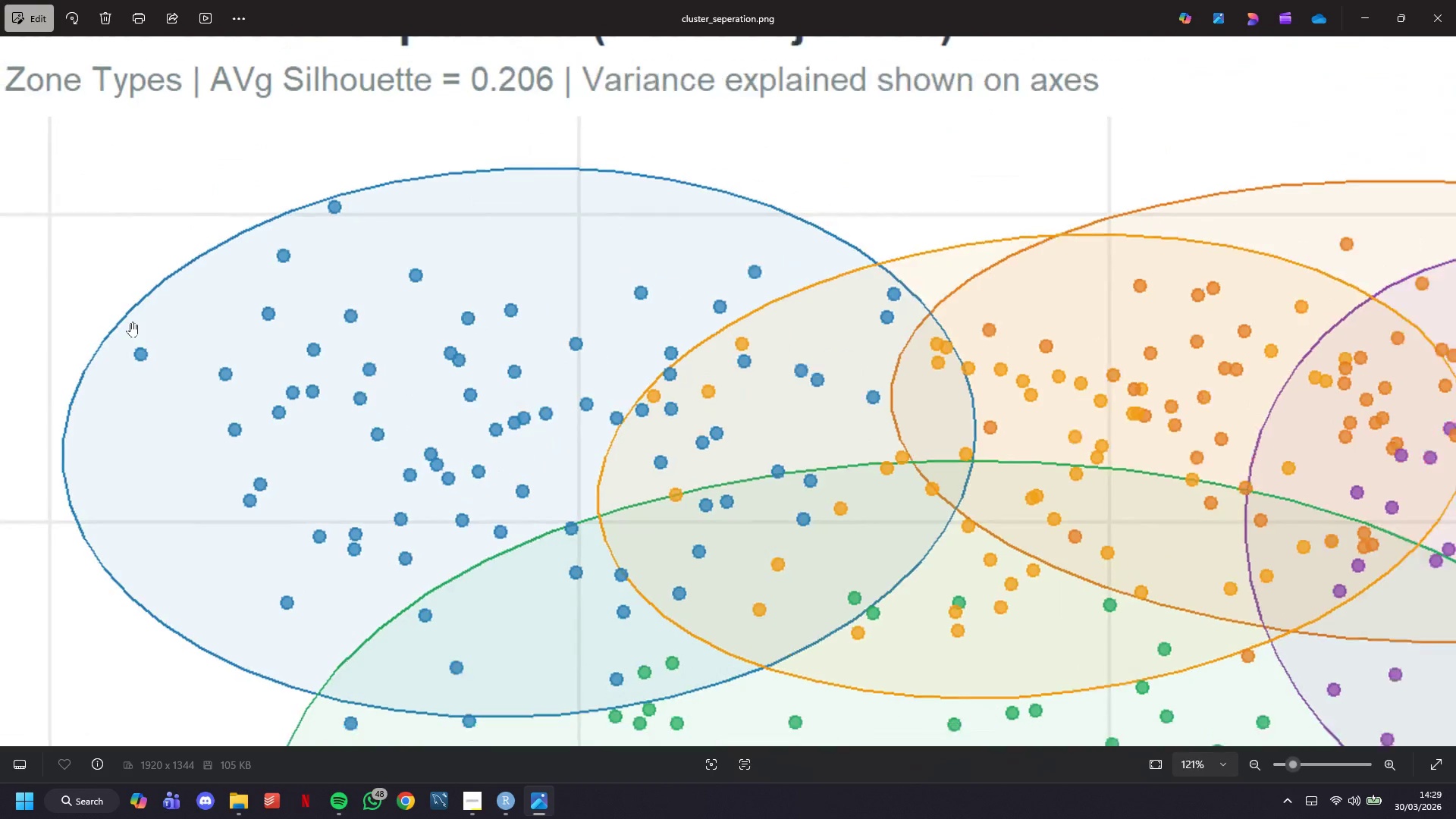 
scroll: coordinate [425, 359], scroll_direction: down, amount: 11.0
 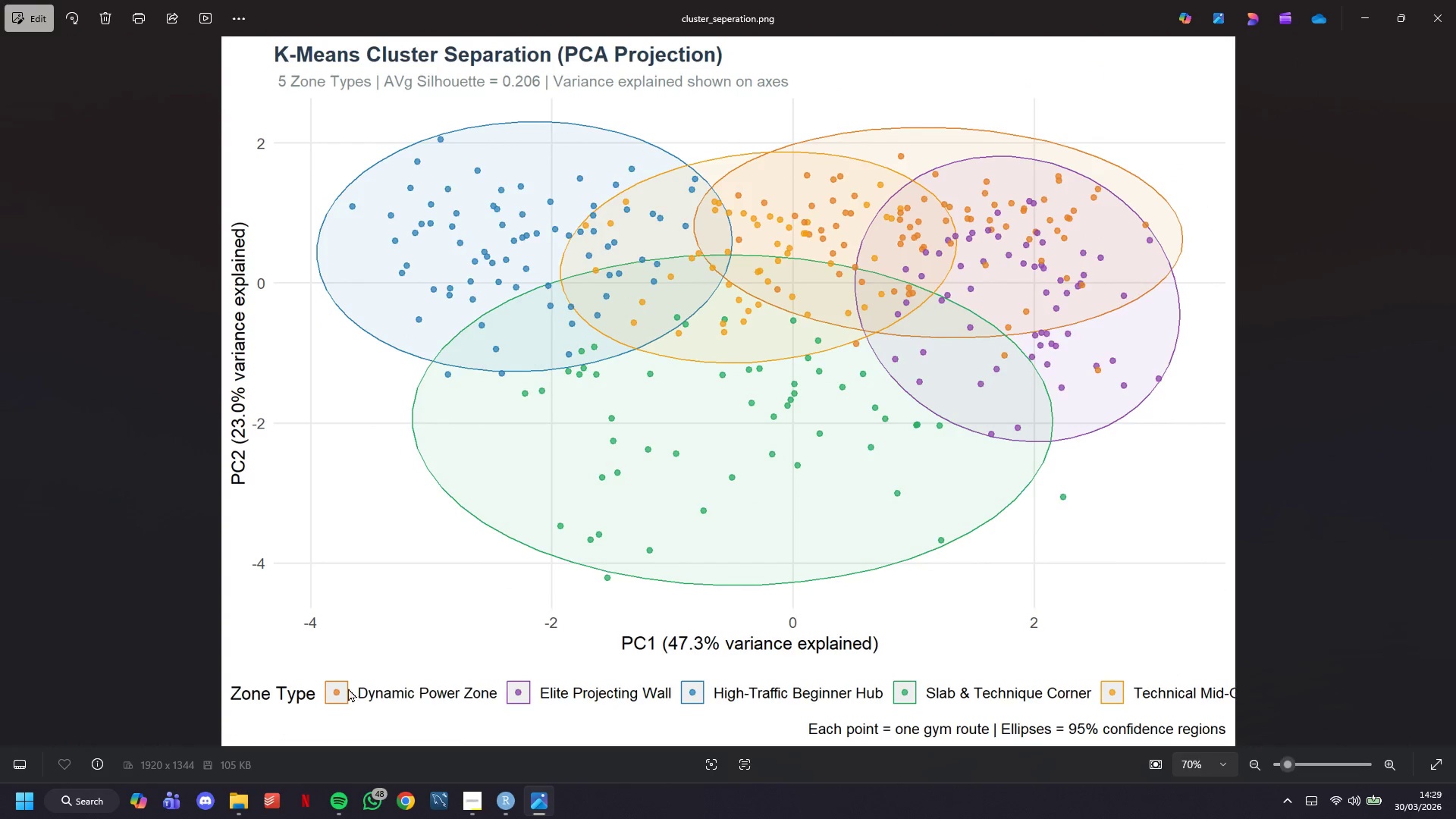 
left_click([342, 689])
 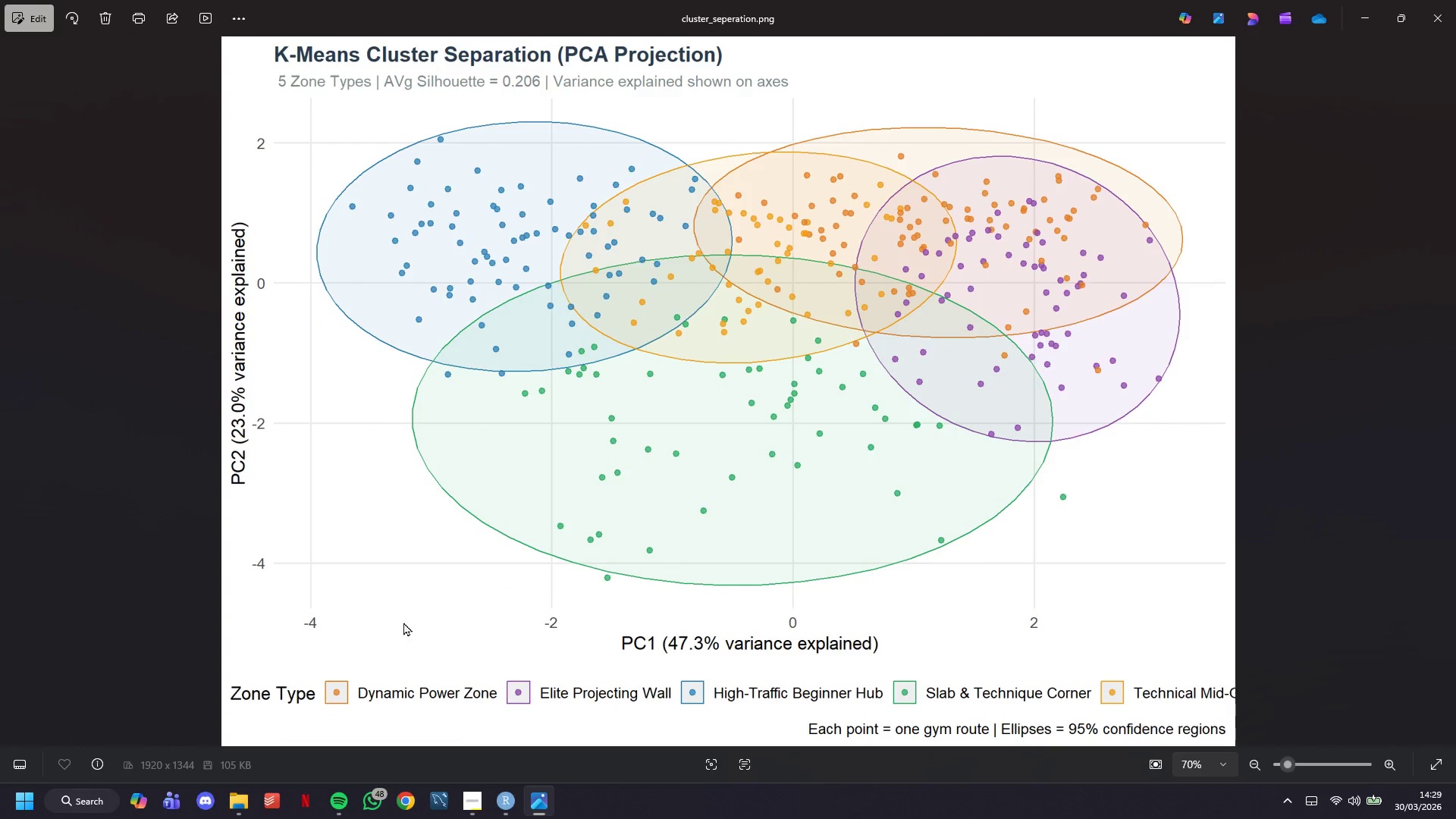 
left_click([1436, 0])
 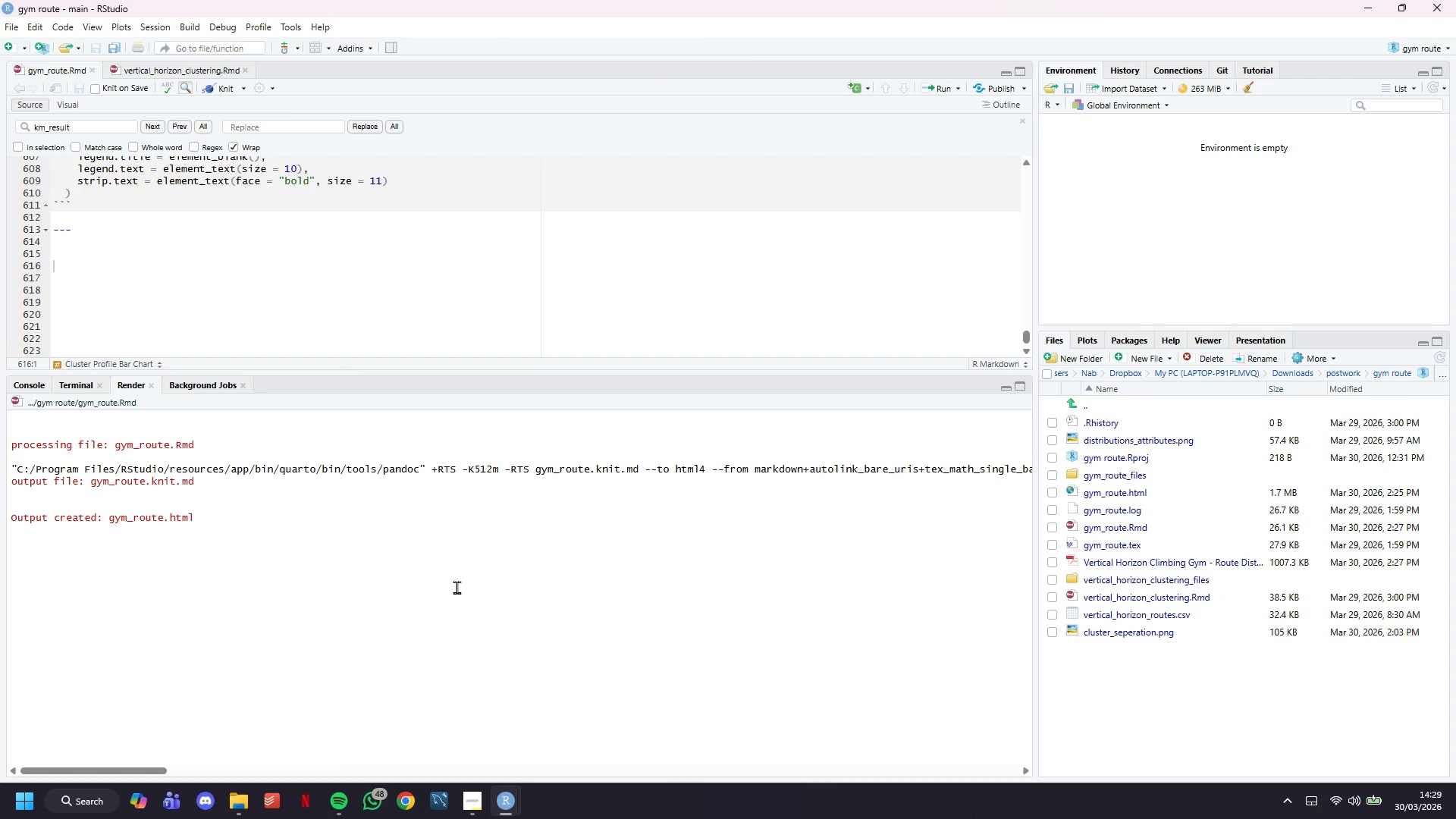 
wait(7.14)
 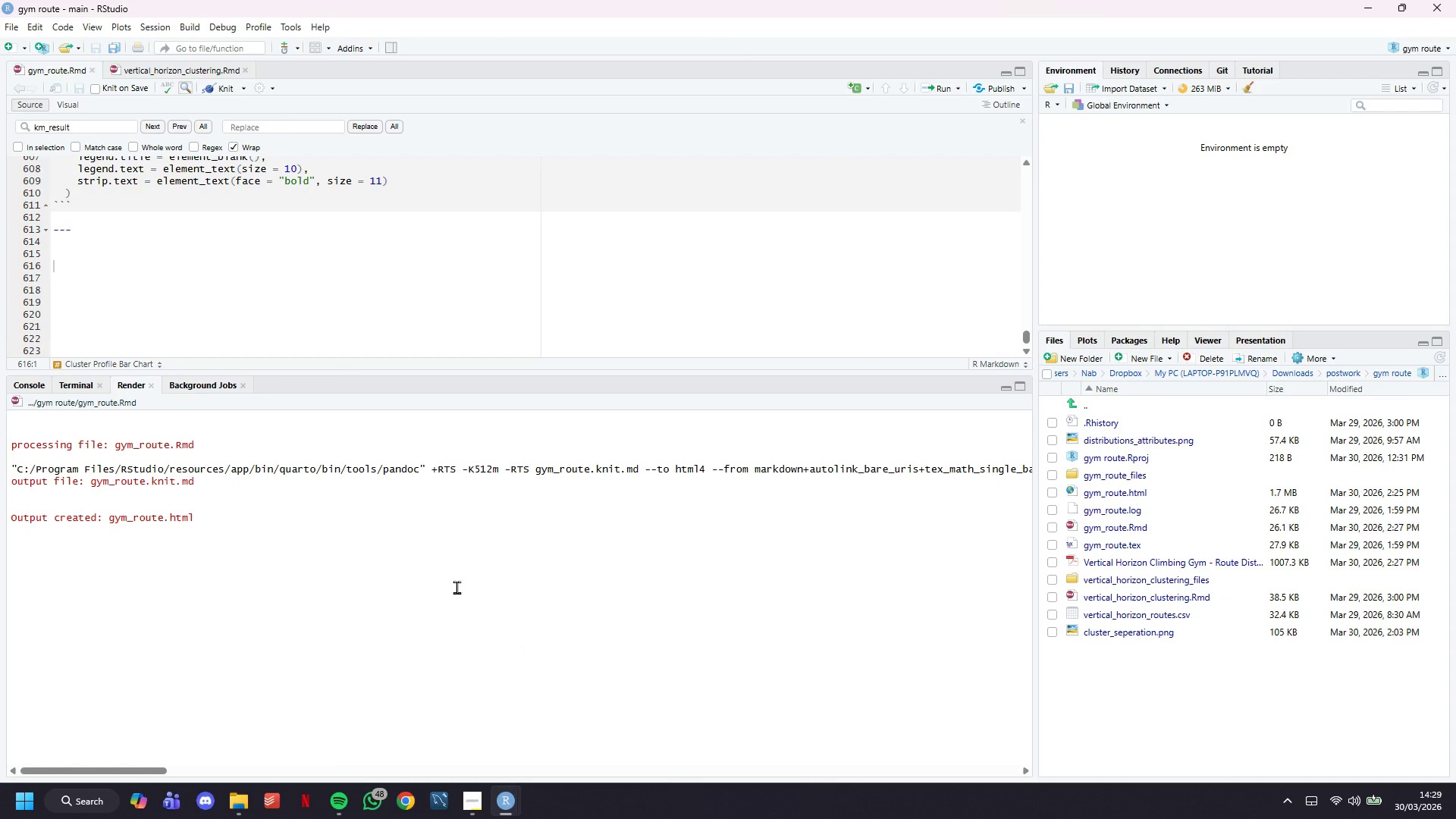 
left_click([469, 792])